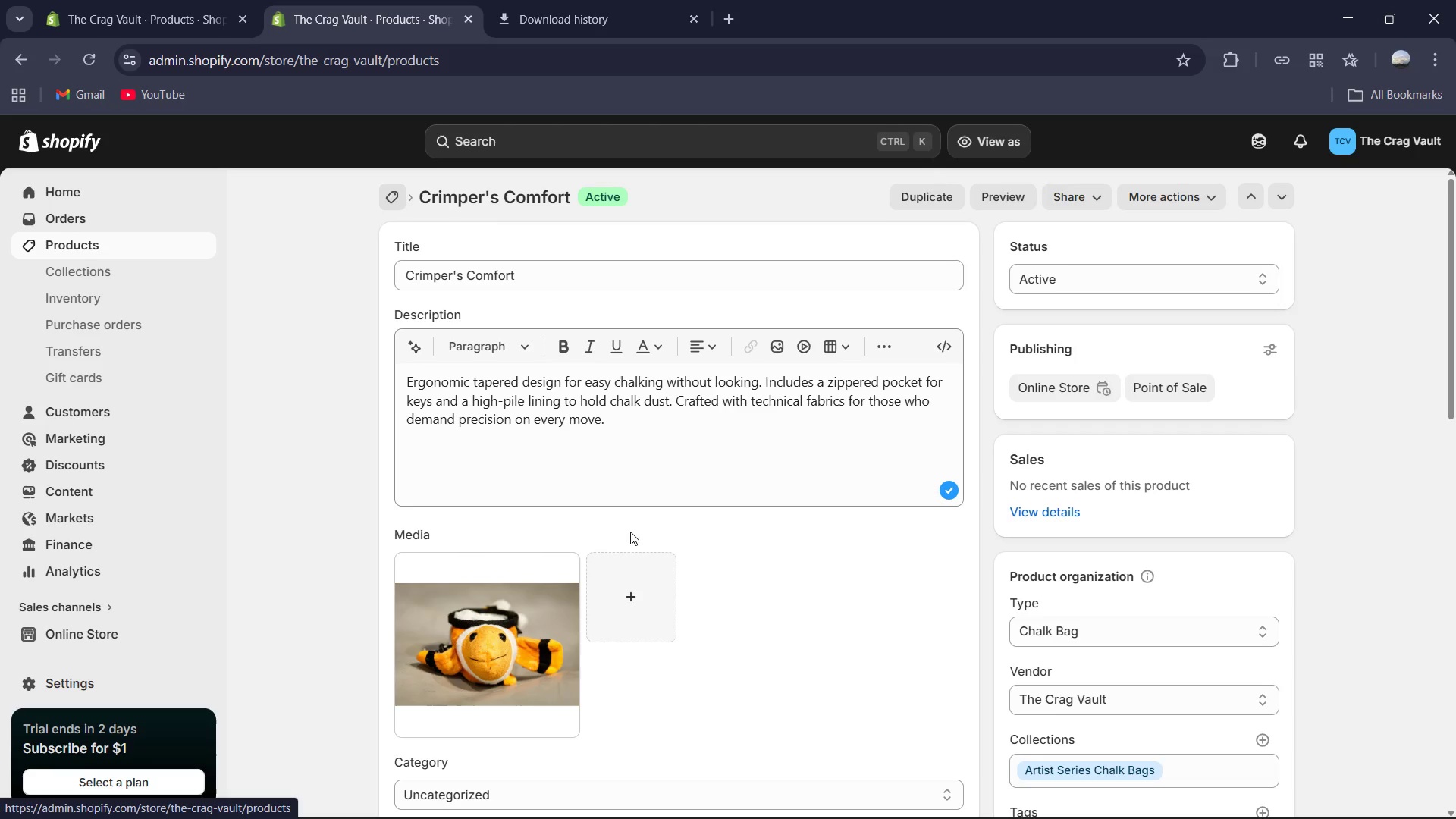 
scroll: coordinate [631, 535], scroll_direction: down, amount: 6.0
 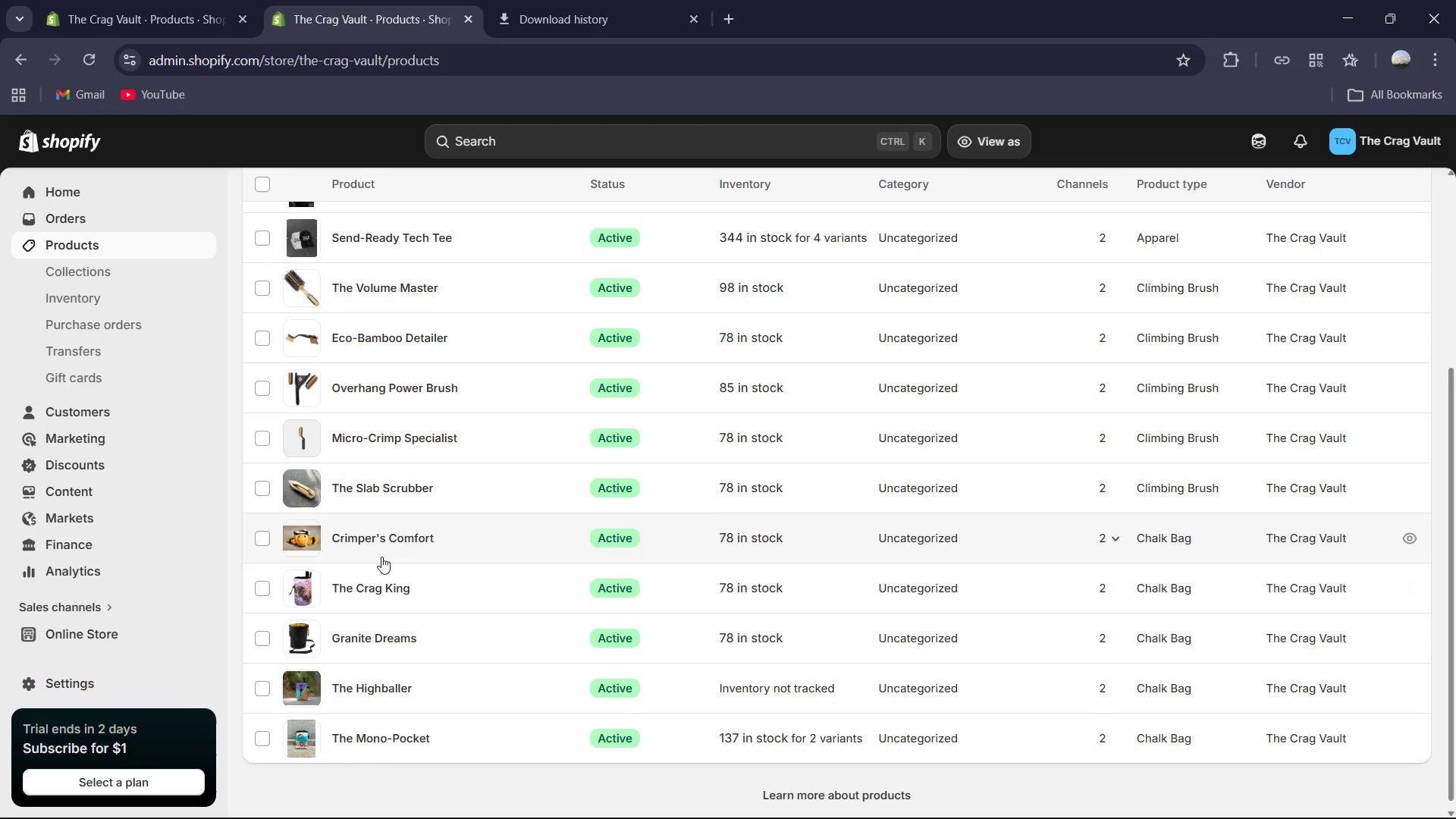 
left_click([365, 578])
 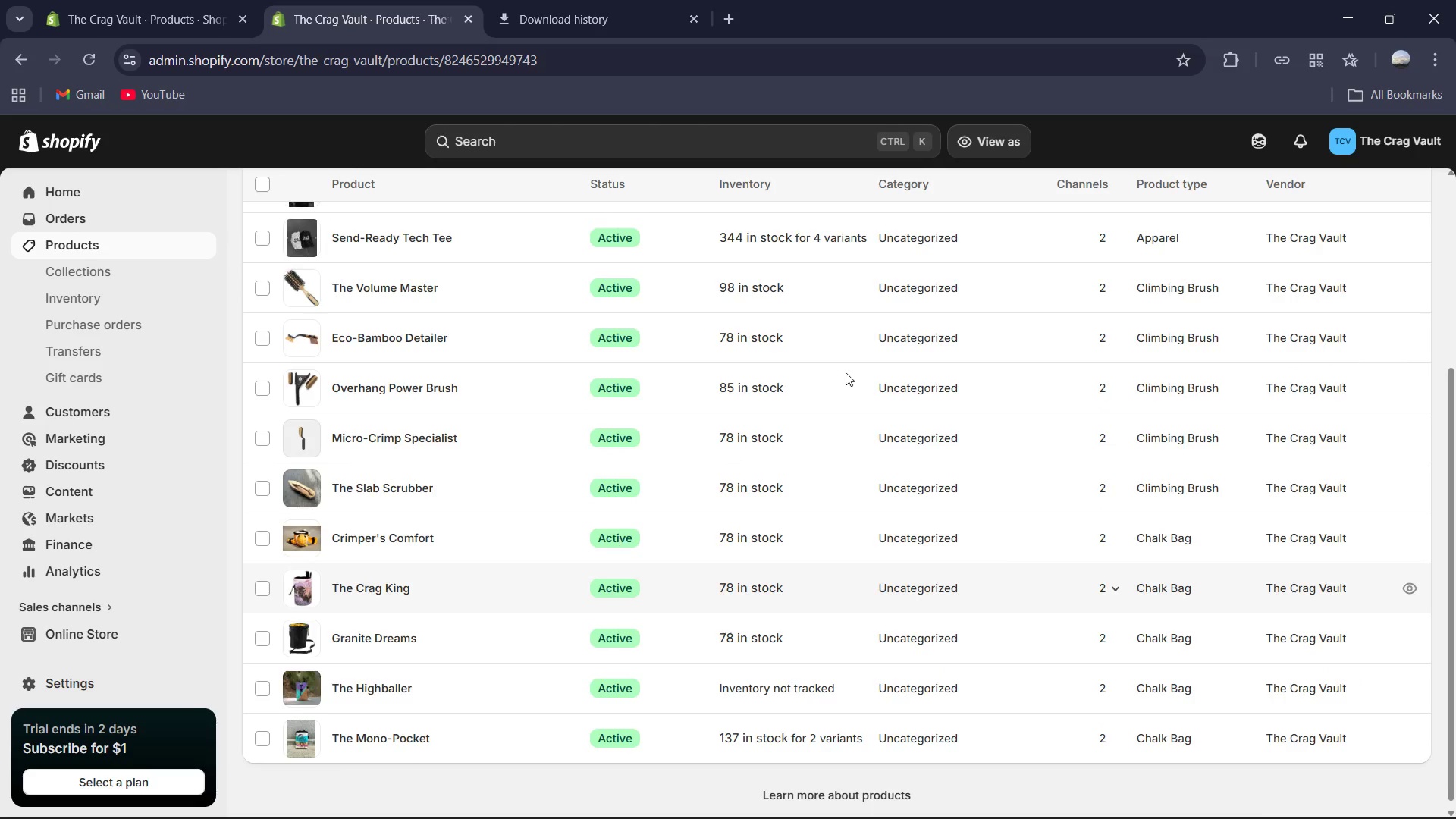 
scroll: coordinate [958, 533], scroll_direction: down, amount: 6.0
 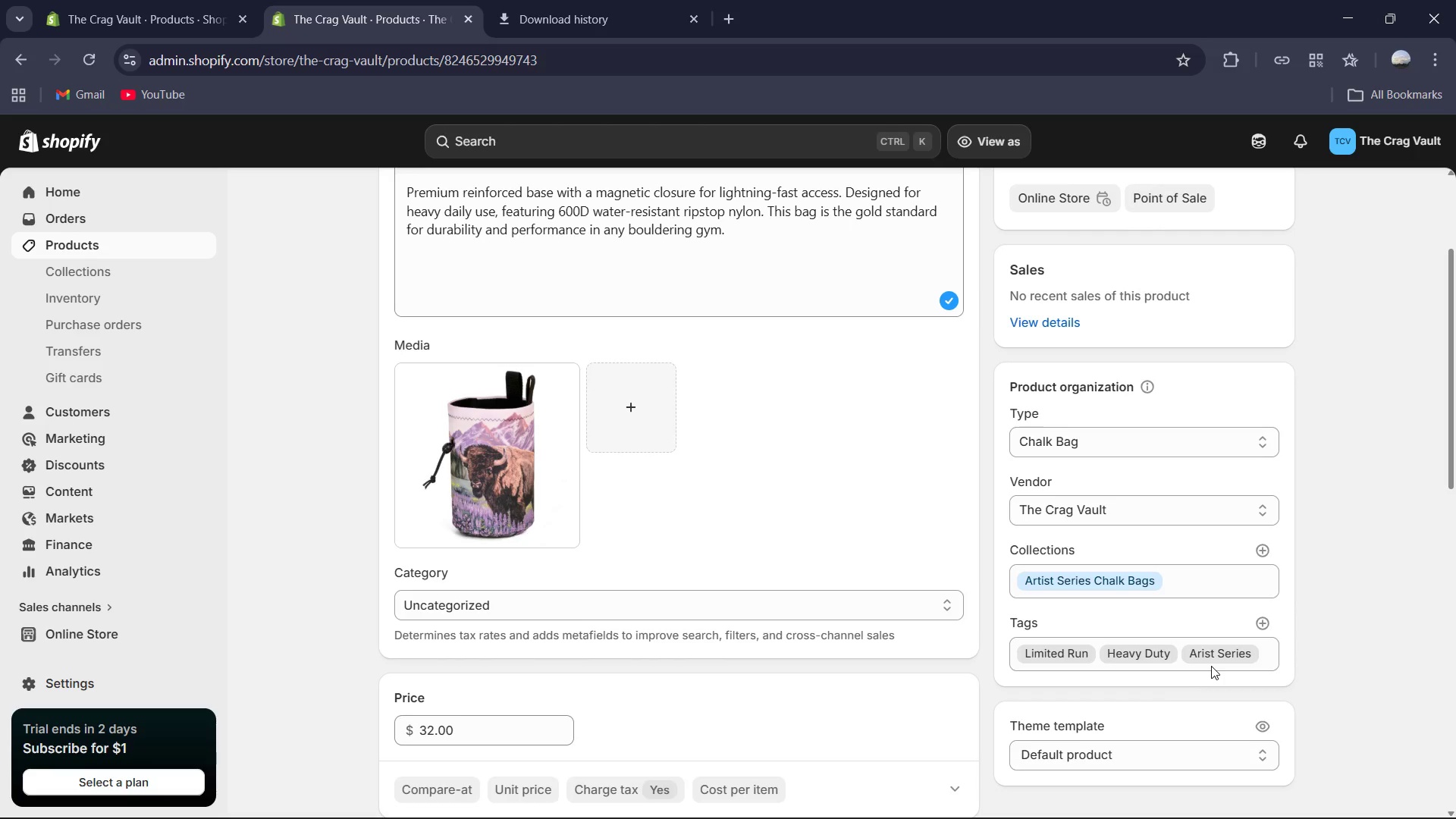 
wait(6.11)
 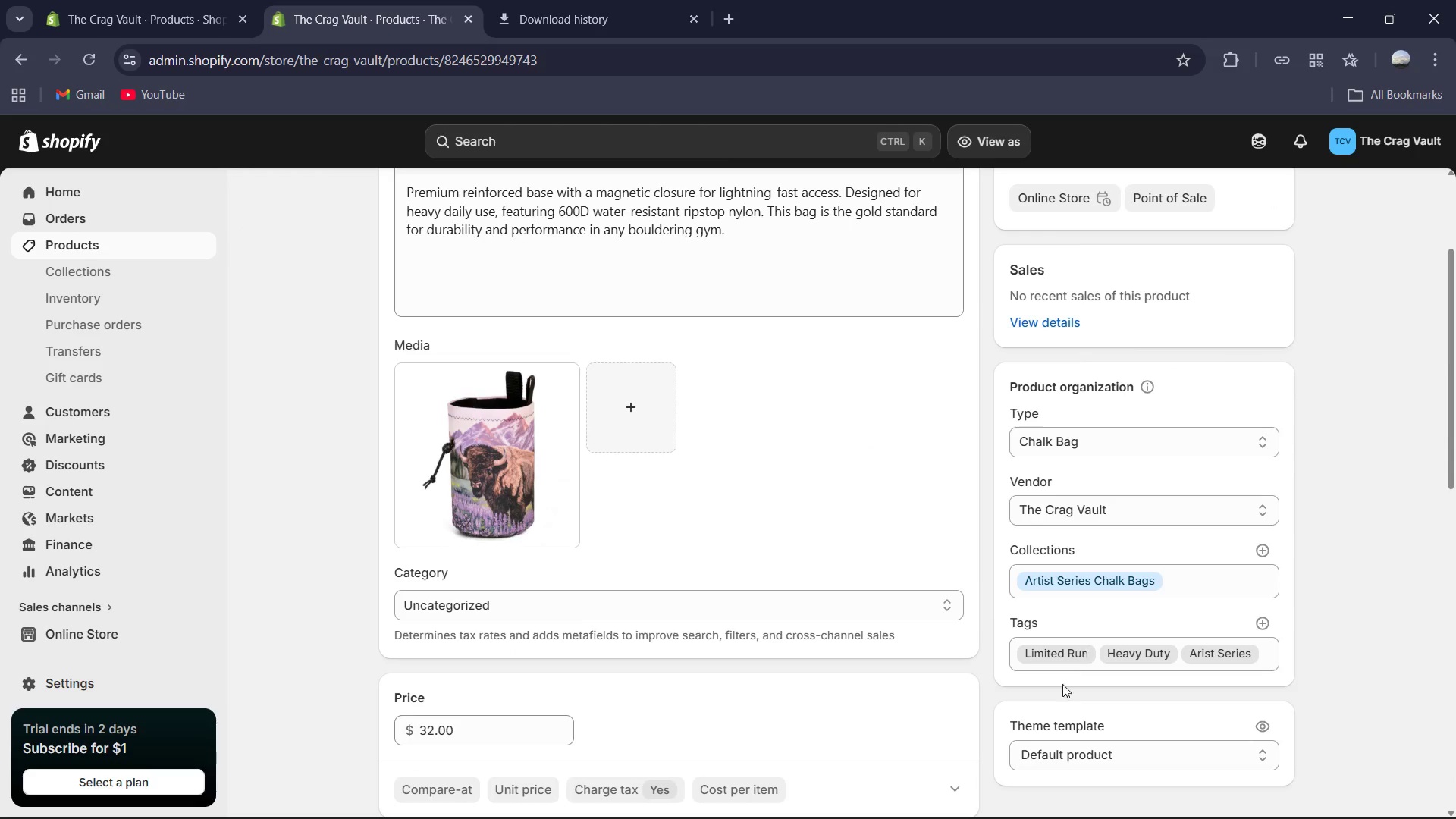 
left_click([1250, 653])
 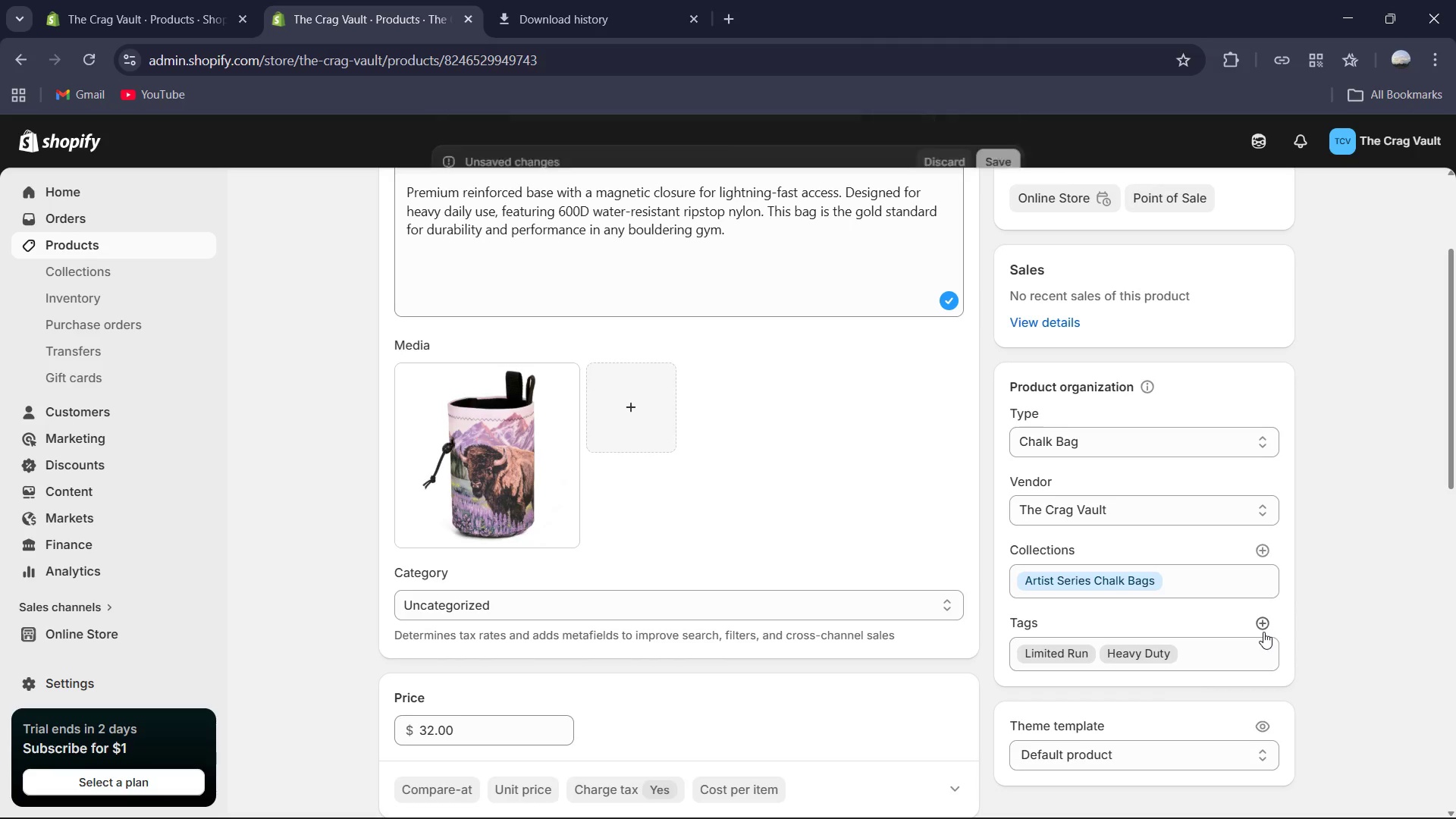 
left_click([1263, 631])
 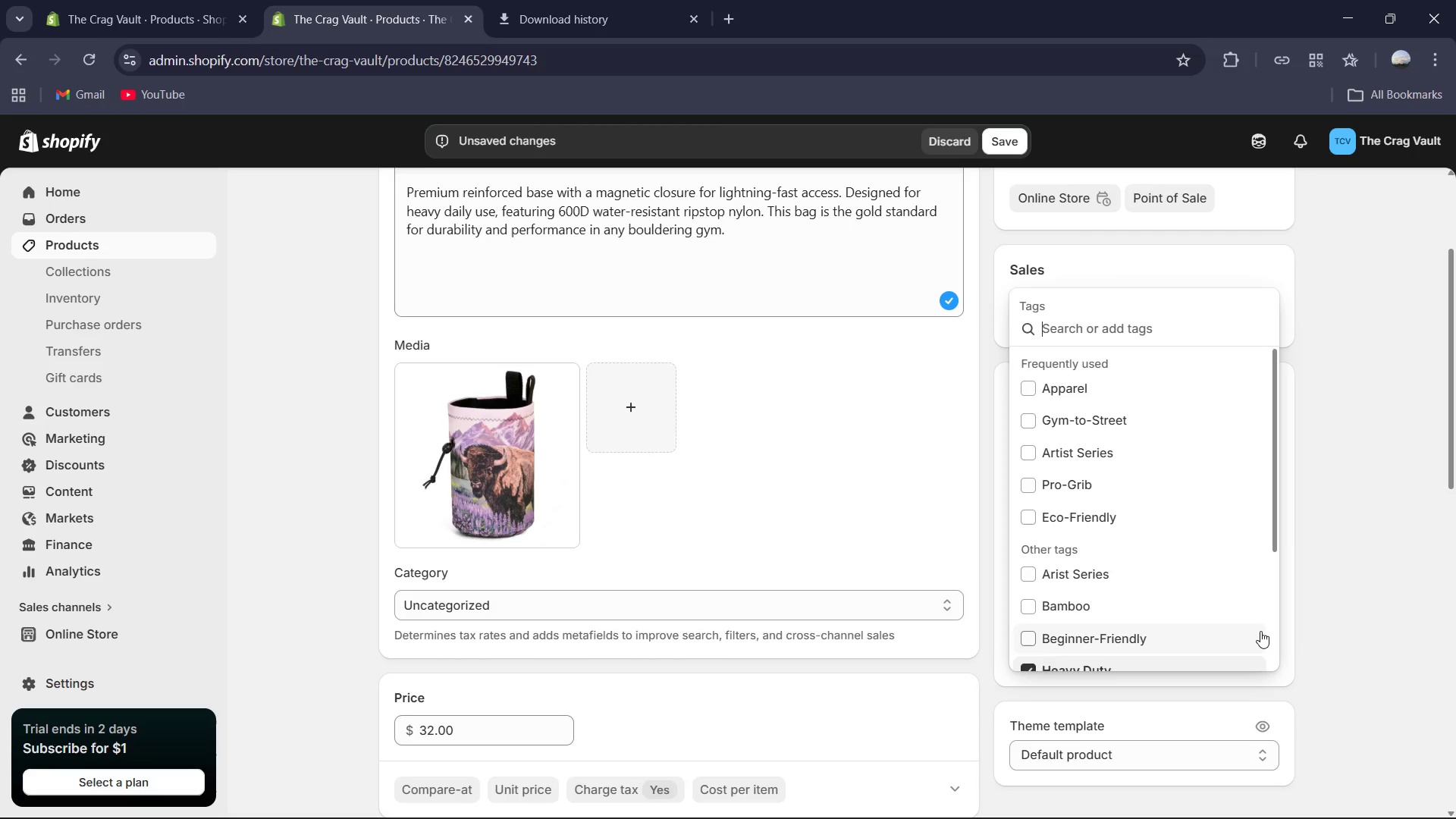 
type(artis)
 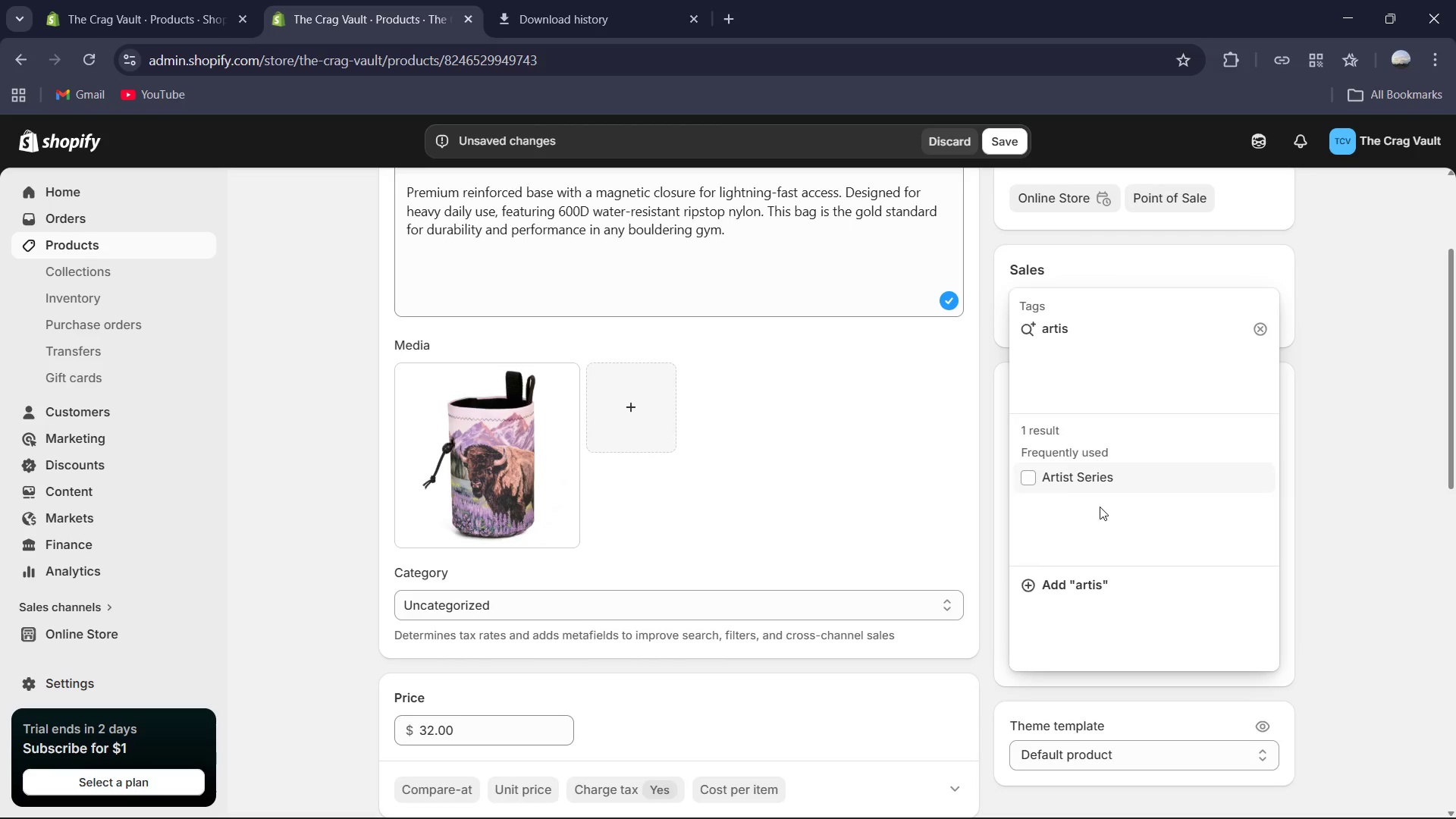 
left_click([1022, 477])
 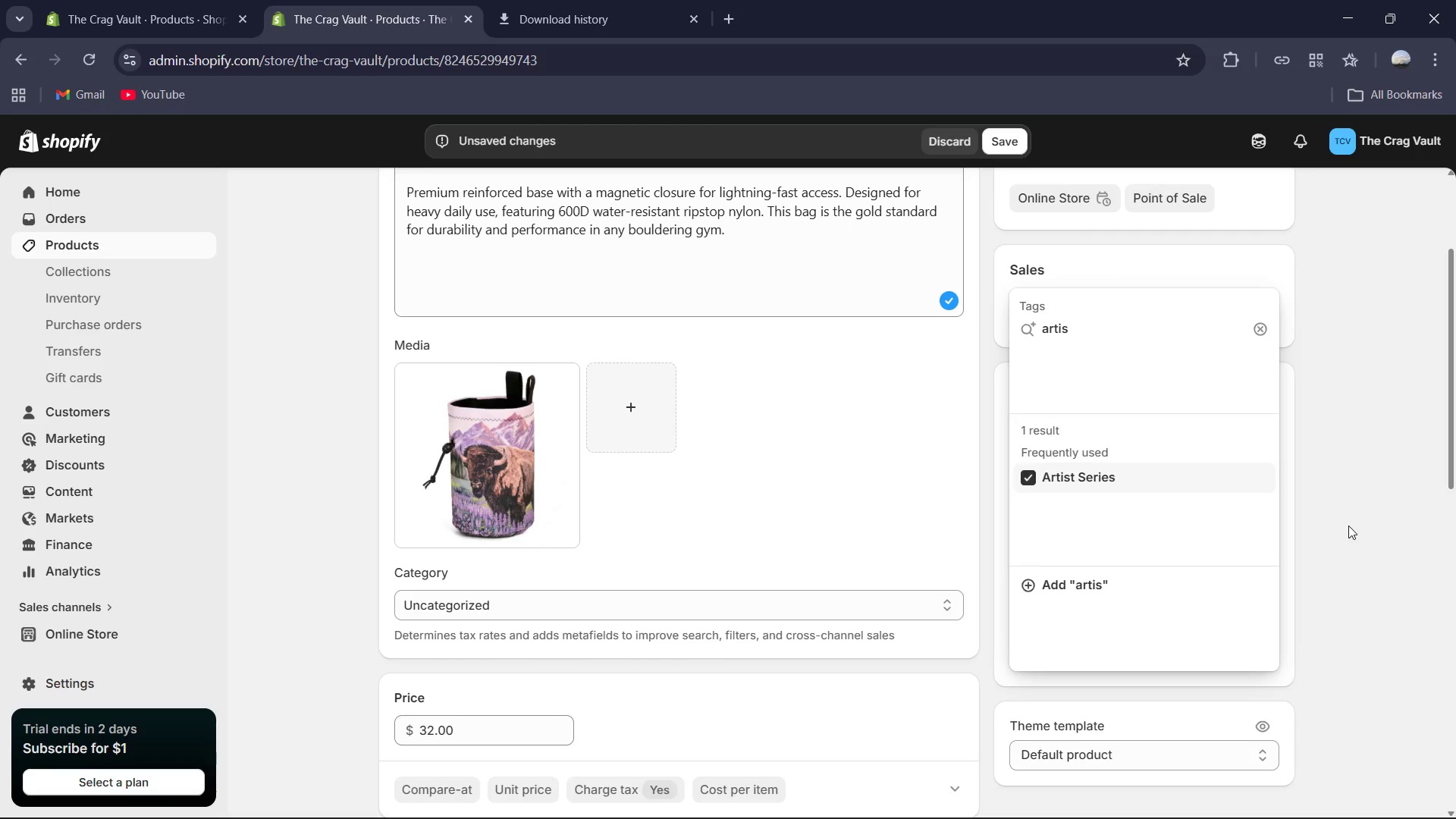 
left_click([1348, 526])
 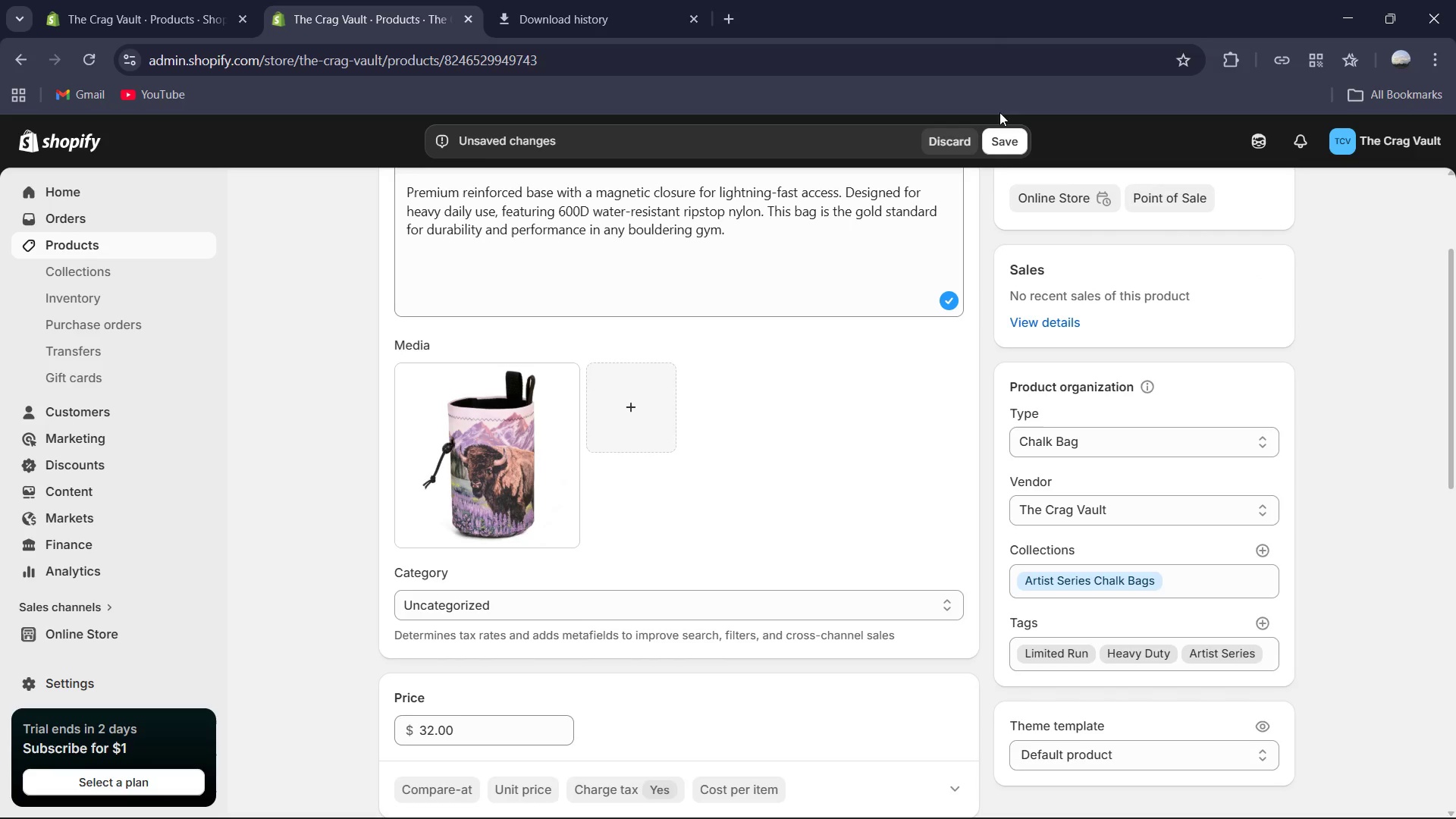 
left_click([1001, 142])
 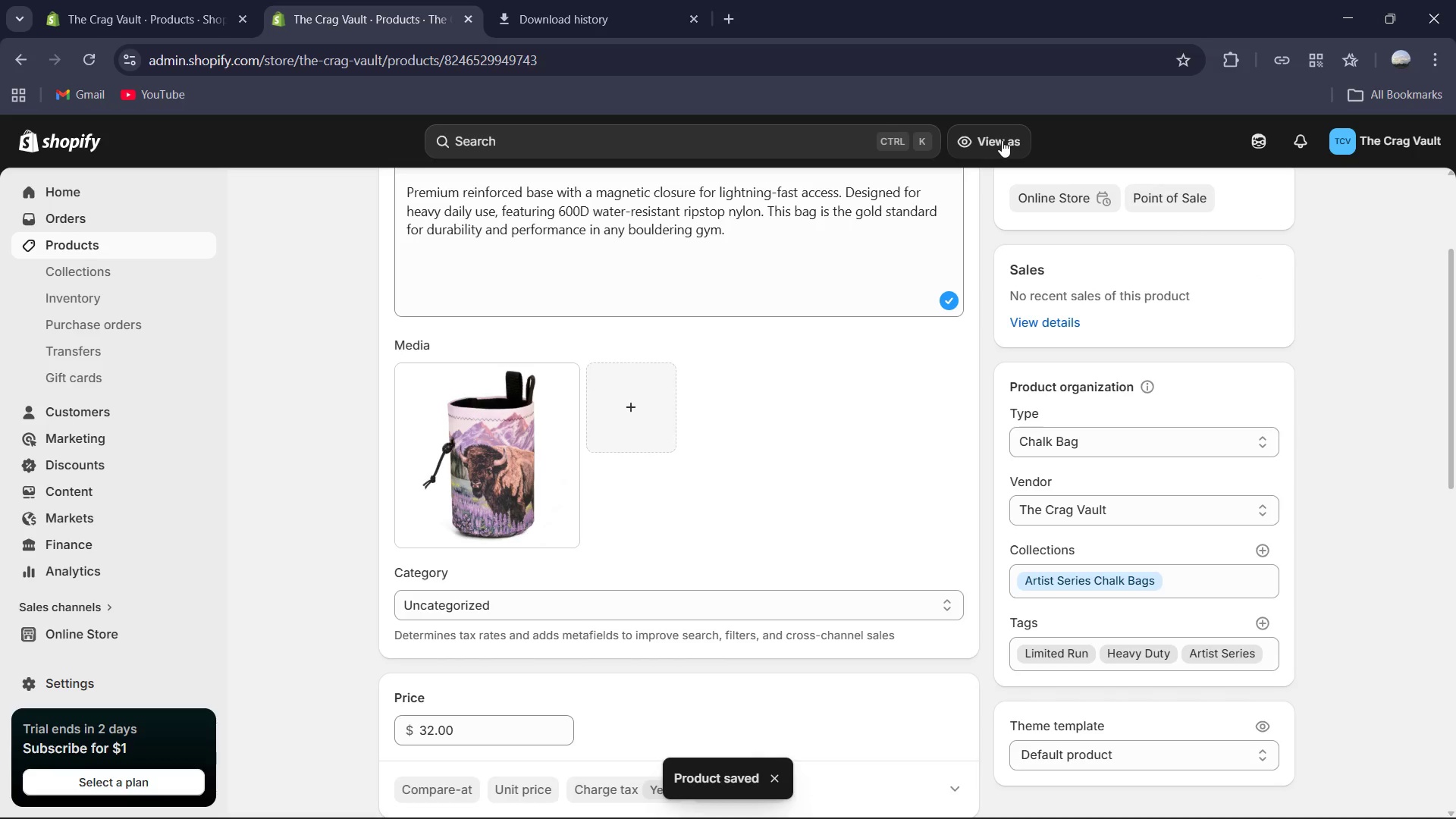 
wait(9.77)
 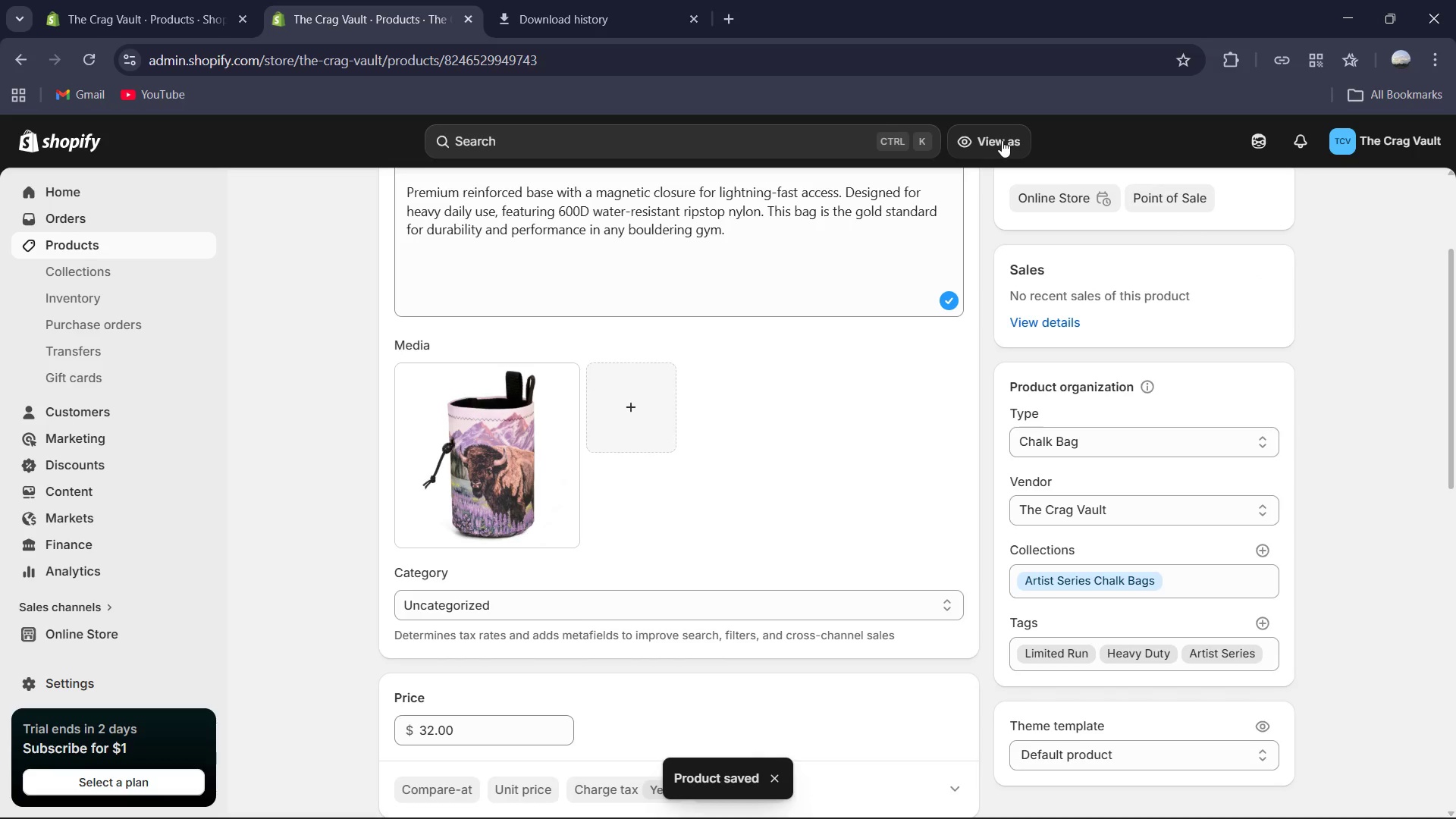 
scroll: coordinate [661, 374], scroll_direction: up, amount: 8.0
 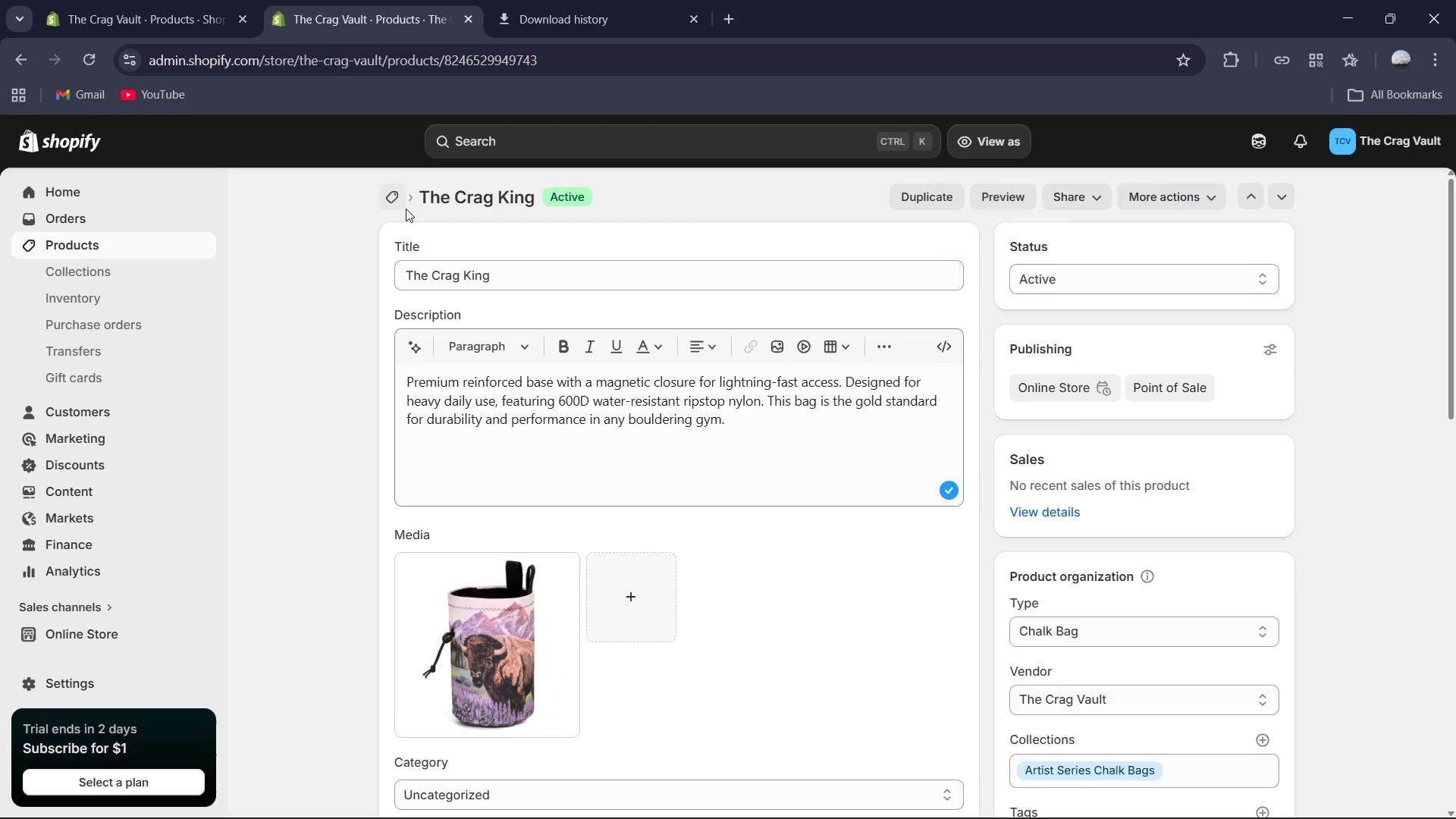 
left_click([395, 209])
 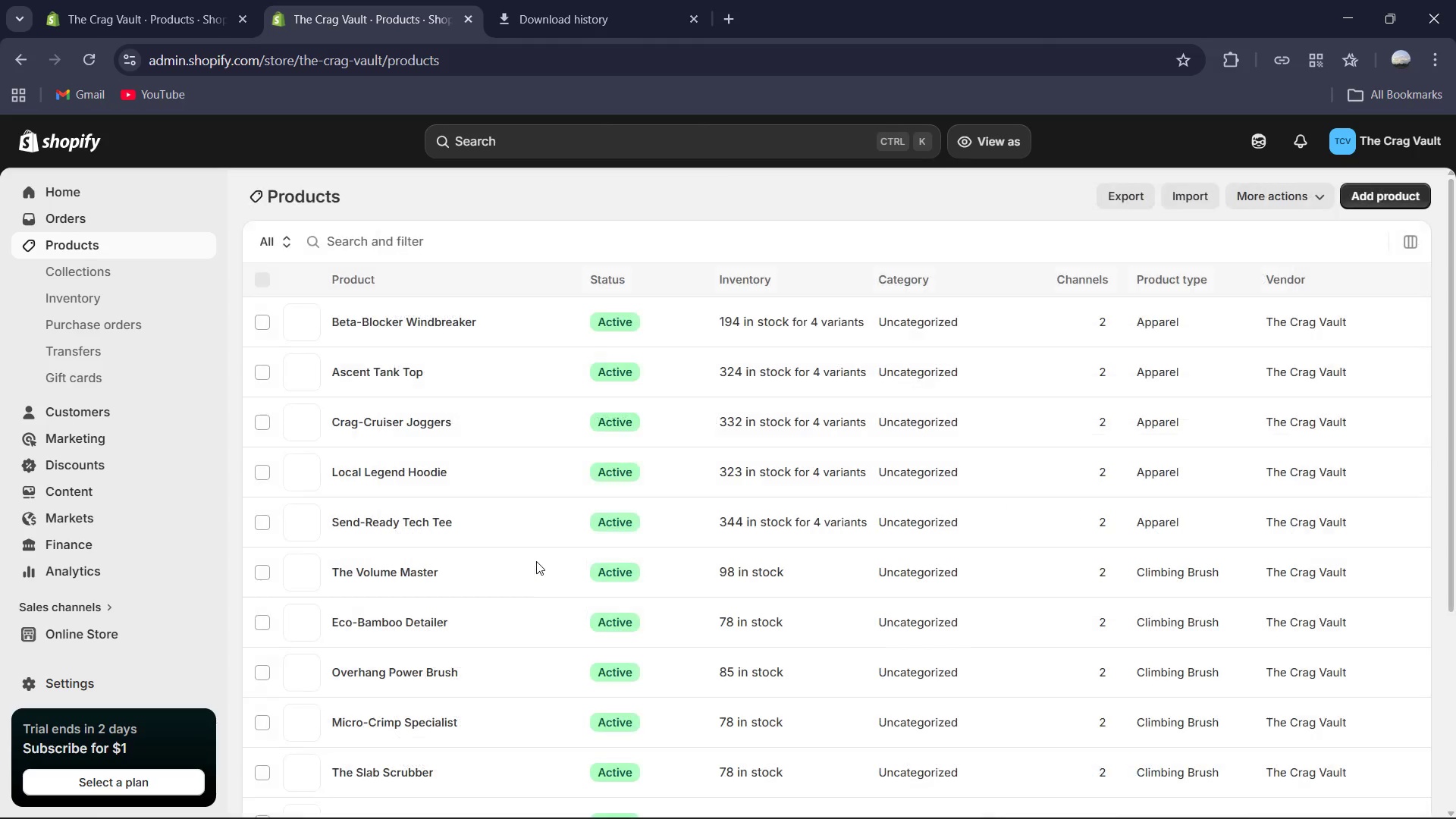 
scroll: coordinate [538, 560], scroll_direction: down, amount: 3.0
 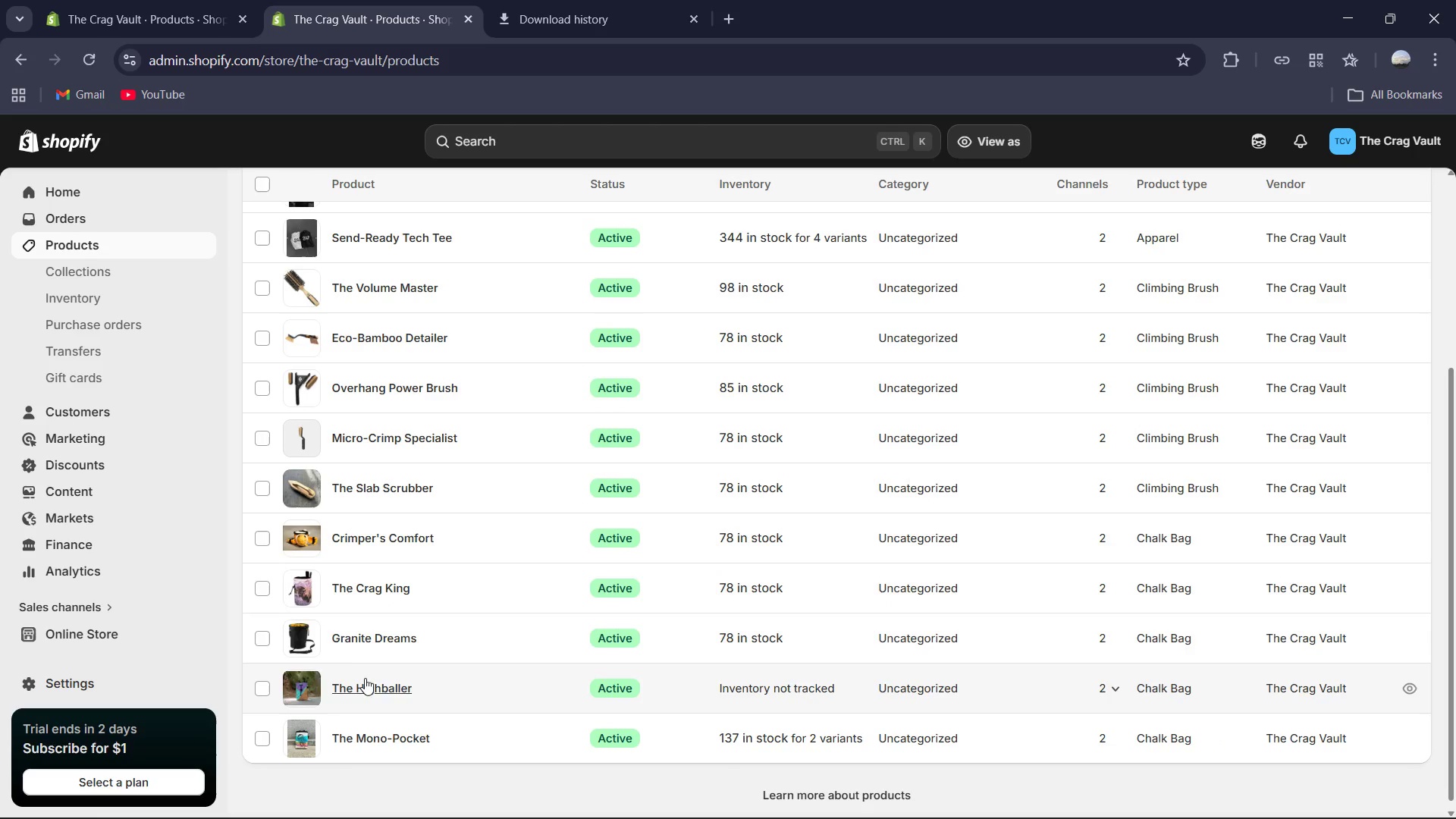 
left_click([372, 642])
 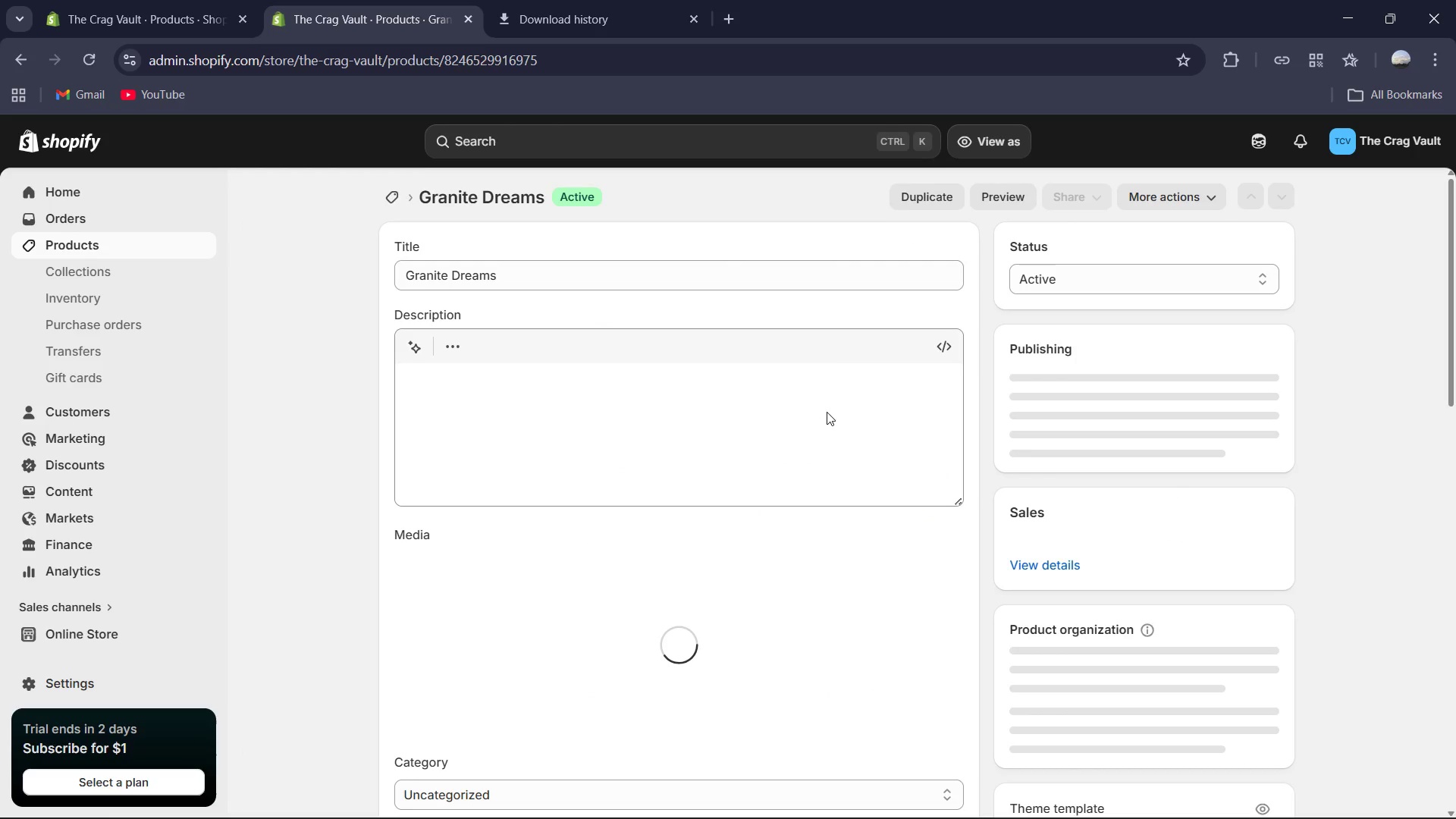 
scroll: coordinate [908, 430], scroll_direction: down, amount: 8.0
 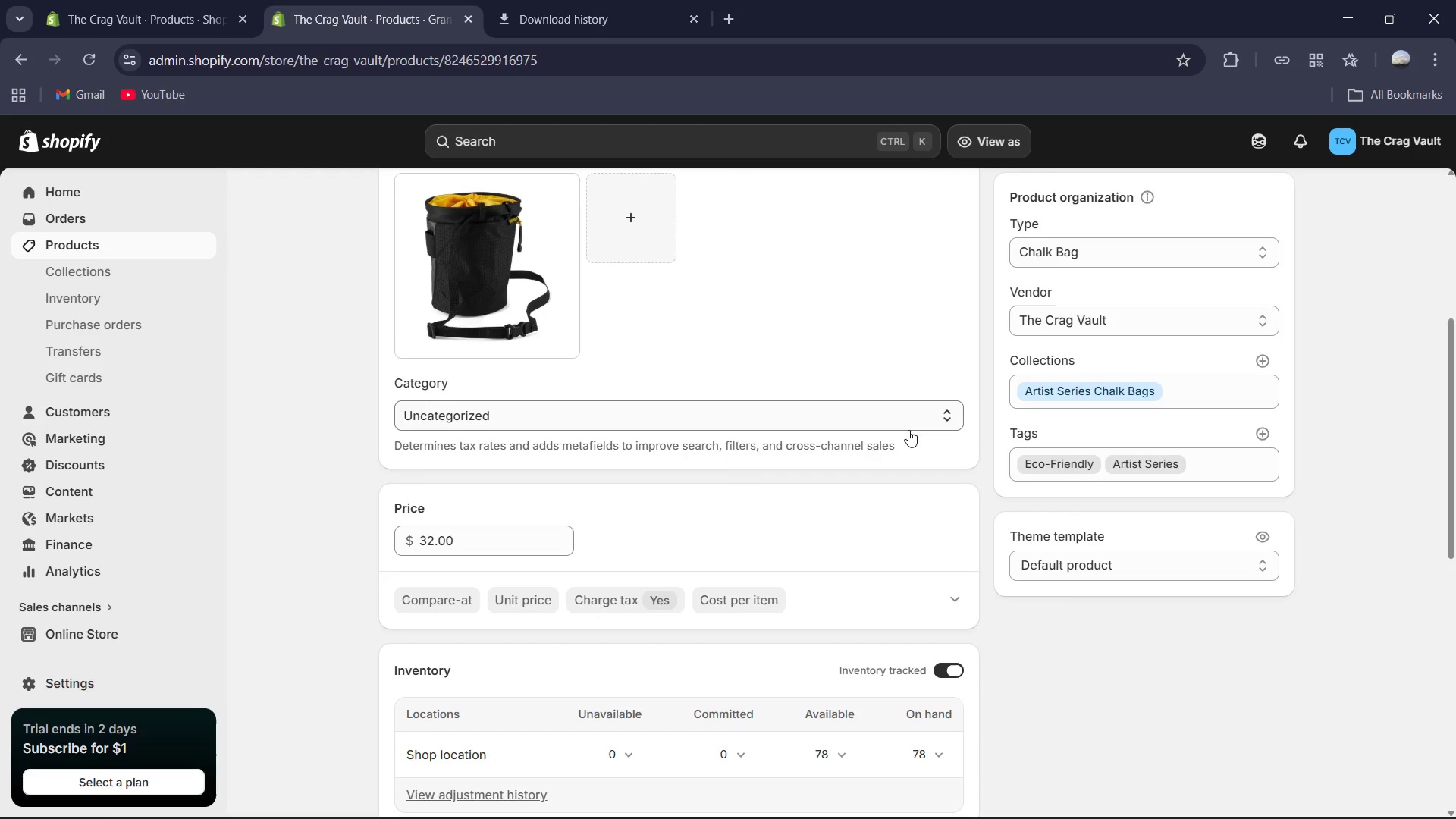 
scroll: coordinate [793, 354], scroll_direction: up, amount: 10.0
 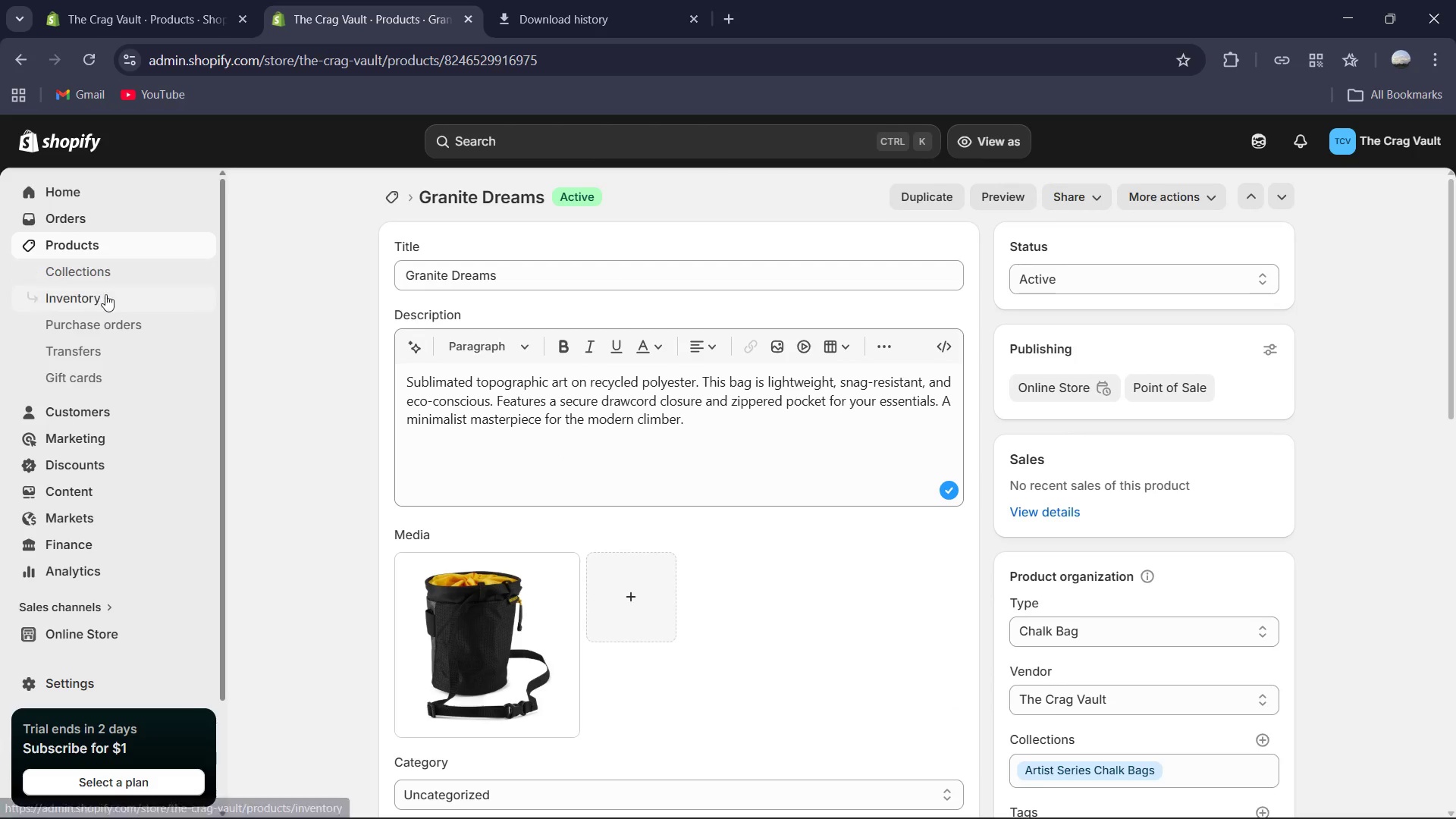 
left_click([111, 285])
 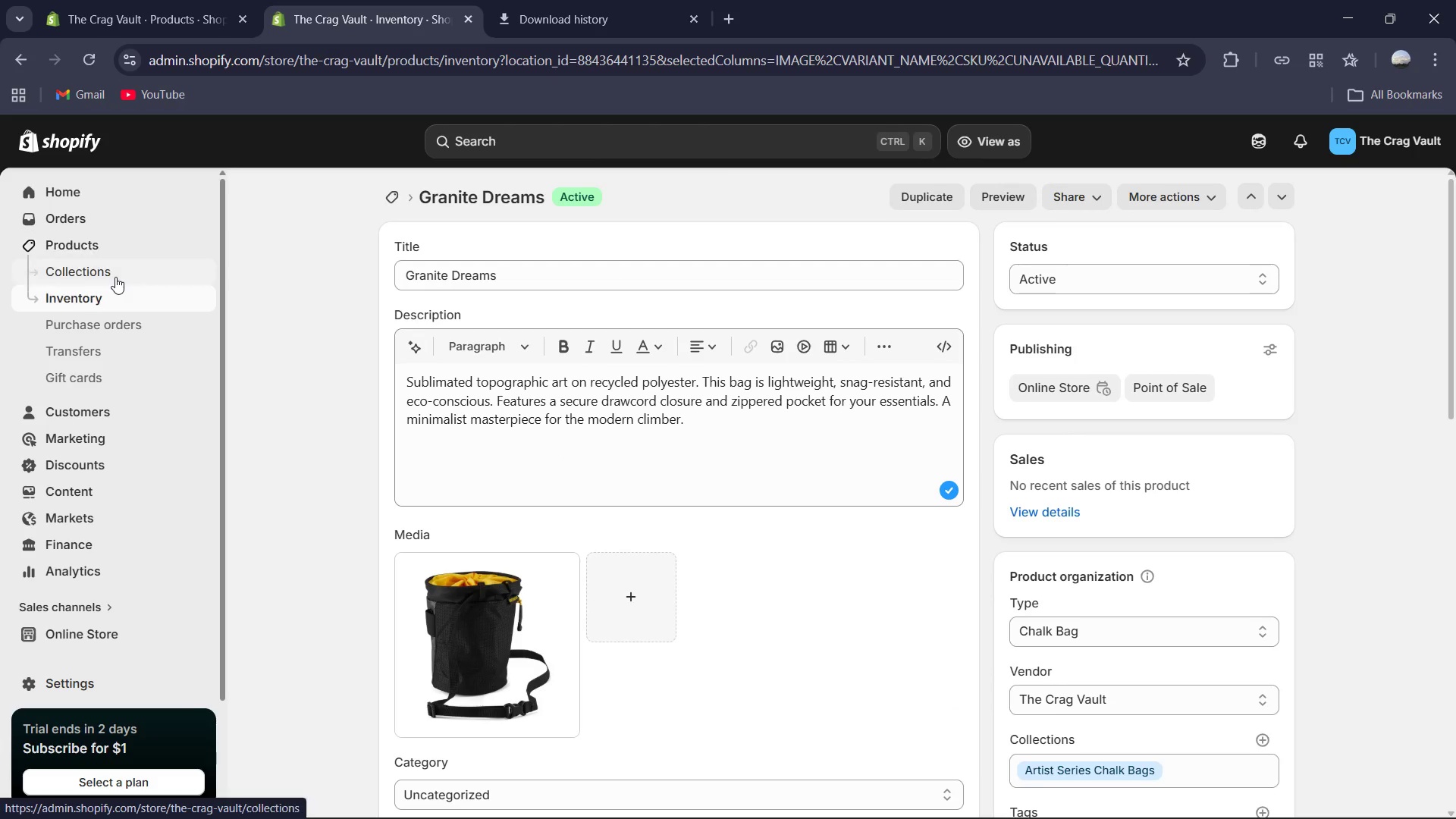 
double_click([115, 277])
 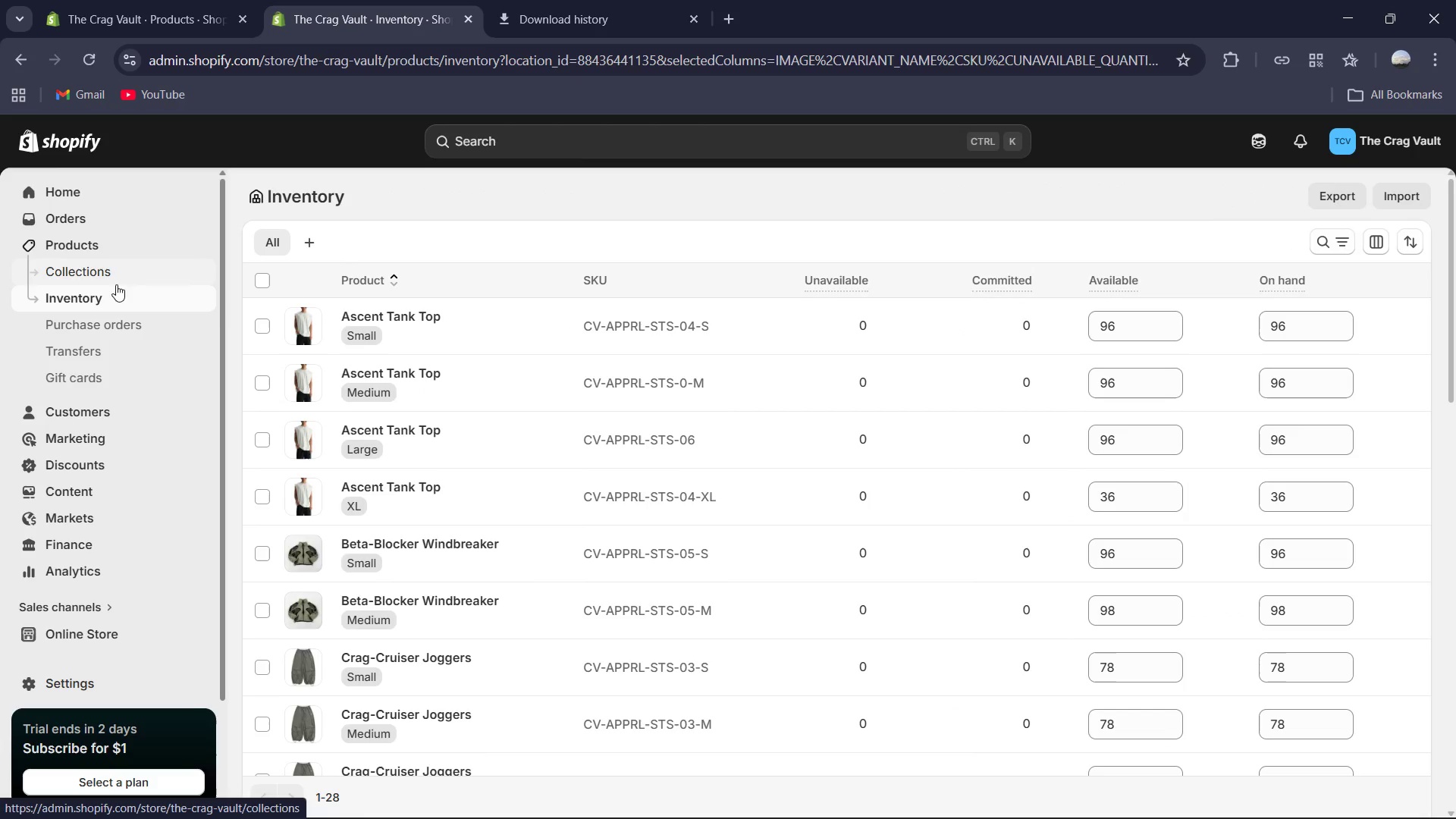 
scroll: coordinate [435, 434], scroll_direction: down, amount: 2.0
 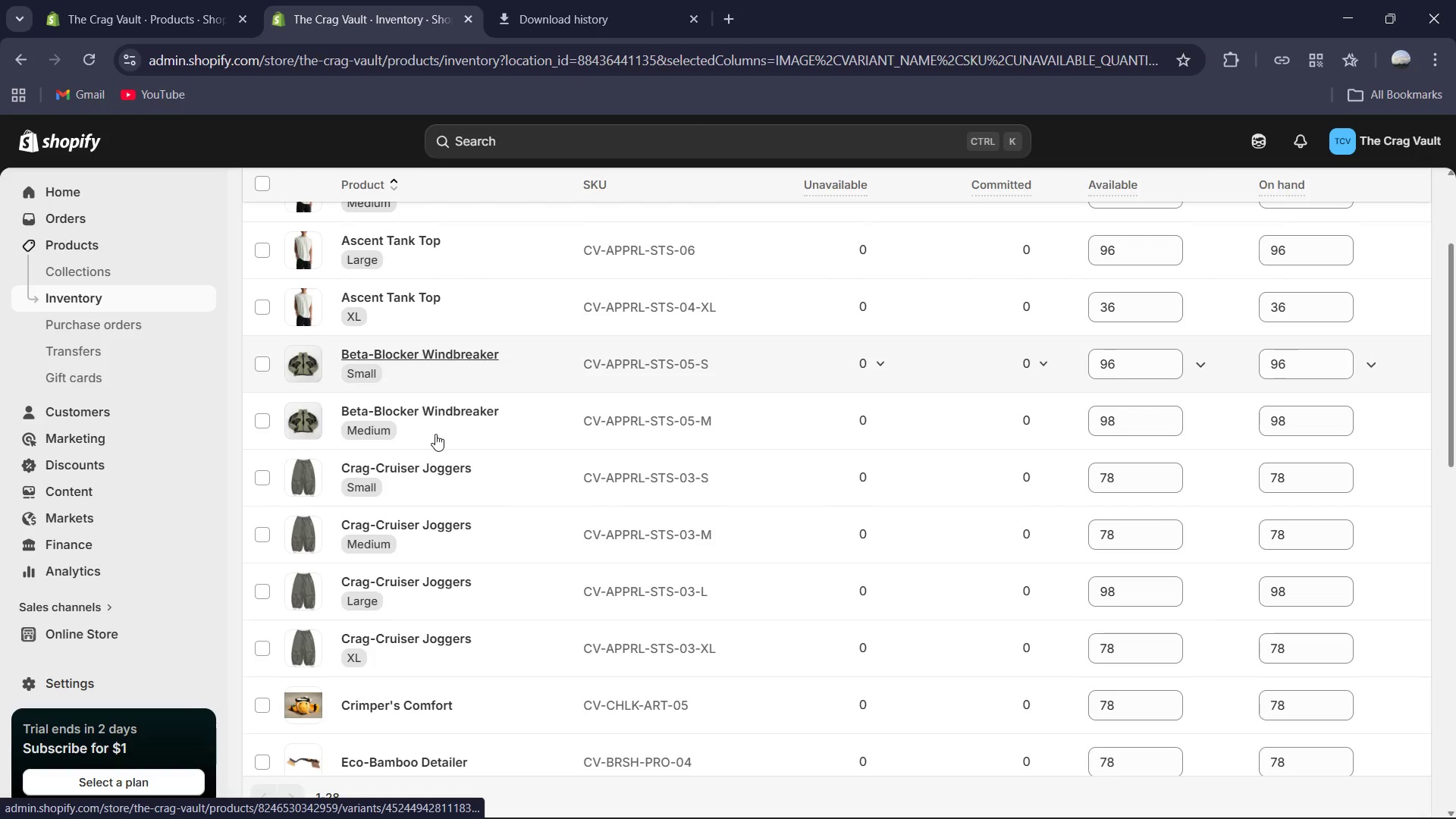 
scroll: coordinate [435, 434], scroll_direction: up, amount: 3.0
 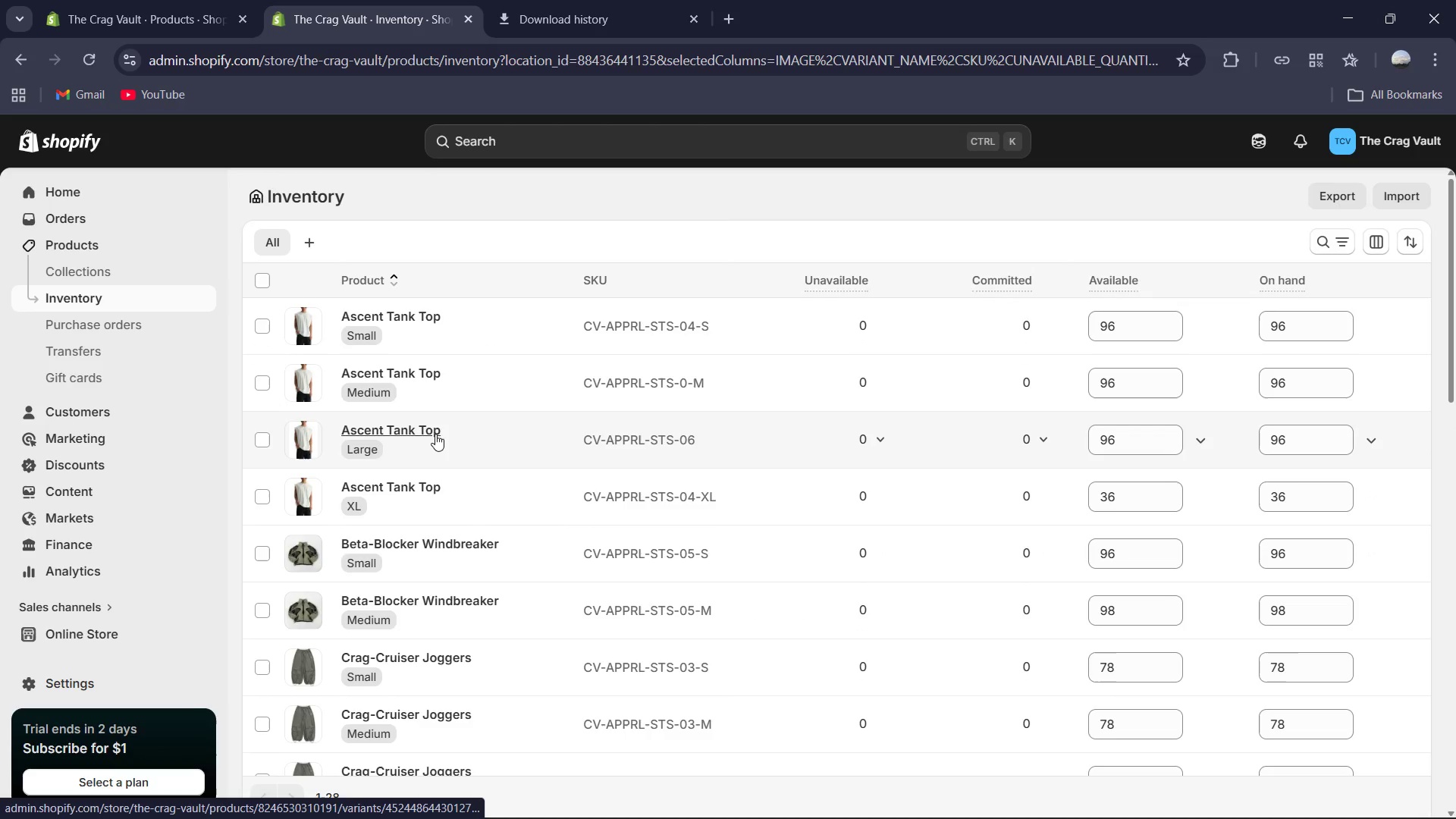 
scroll: coordinate [435, 434], scroll_direction: down, amount: 1.0
 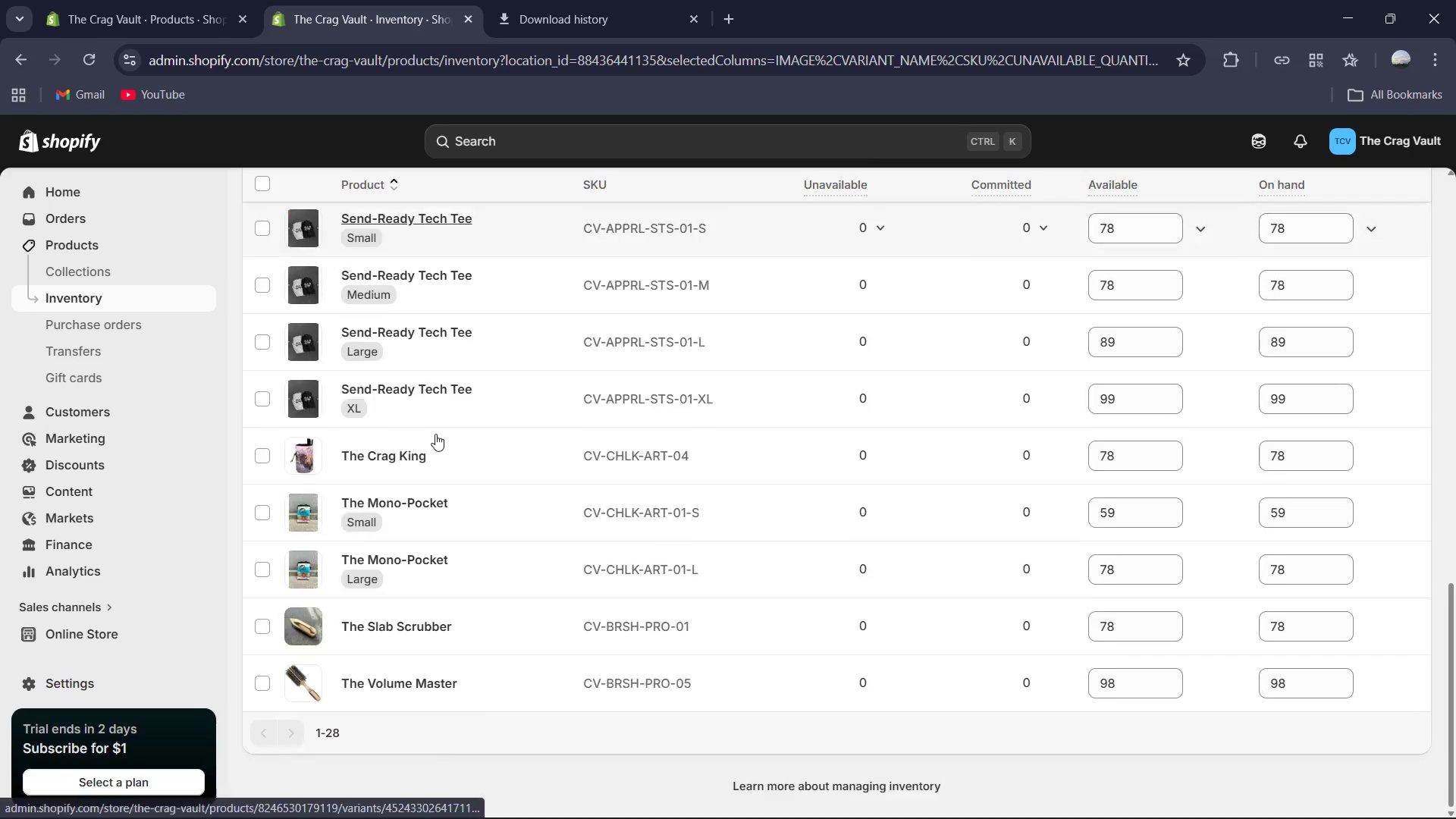 
scroll: coordinate [435, 433], scroll_direction: up, amount: 4.0
 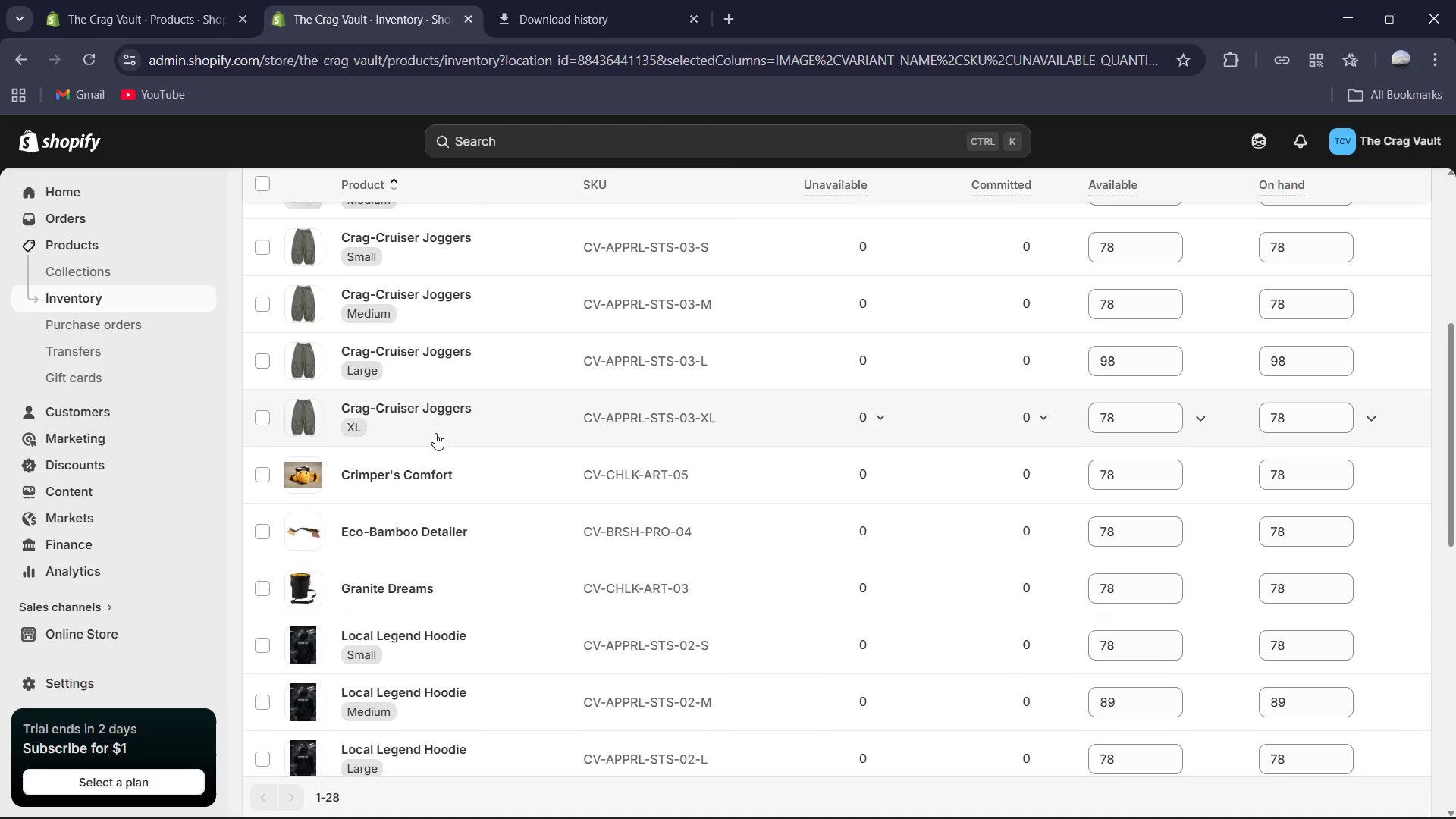 
scroll: coordinate [435, 433], scroll_direction: down, amount: 3.0
 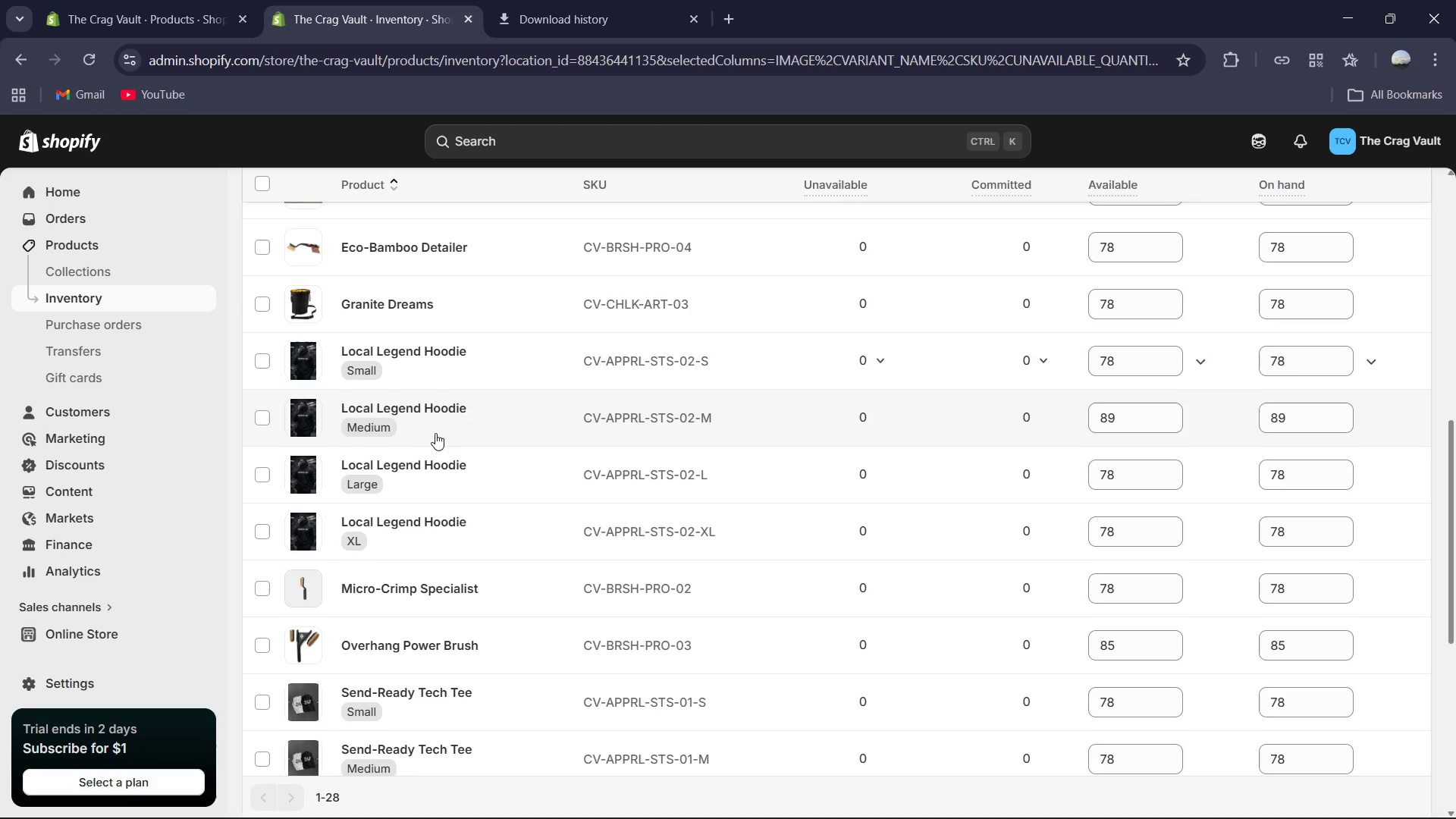 
scroll: coordinate [435, 433], scroll_direction: up, amount: 2.0